 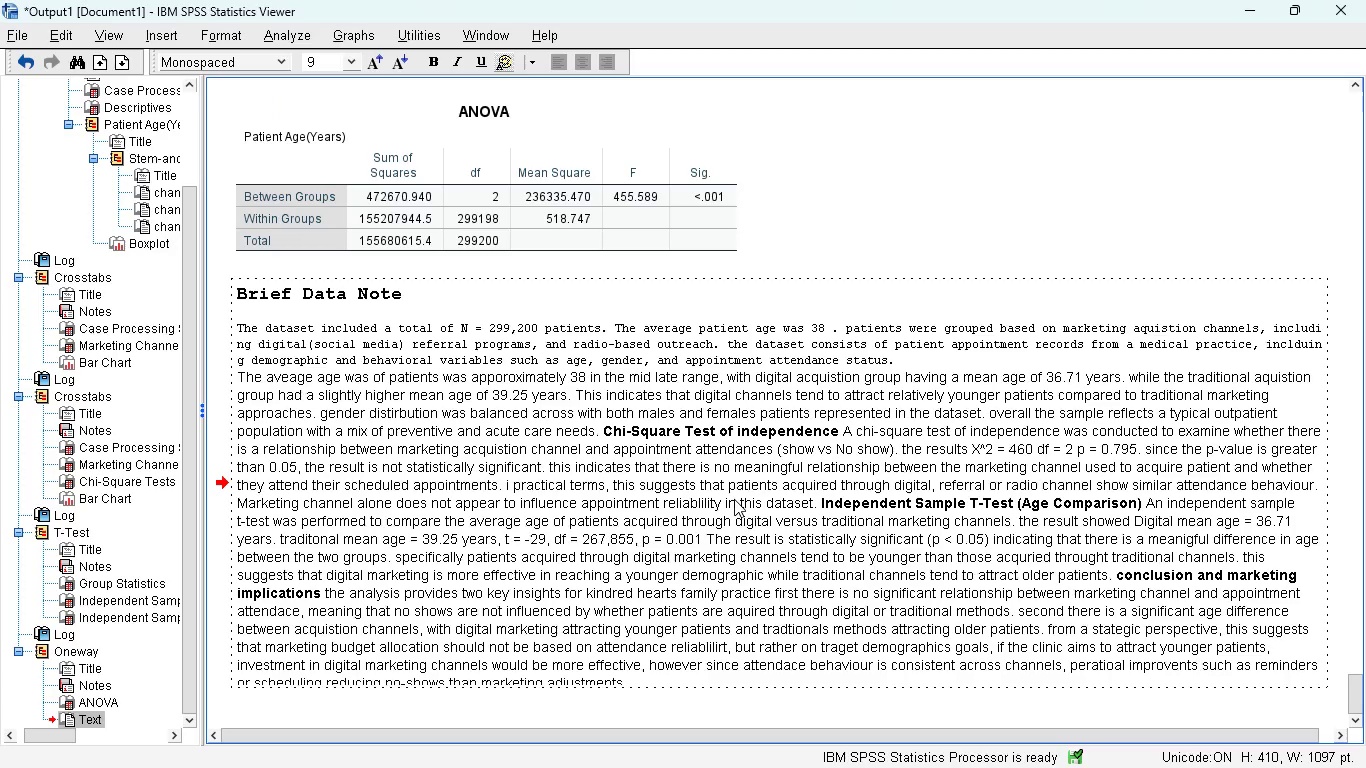 
left_click([972, 197])
 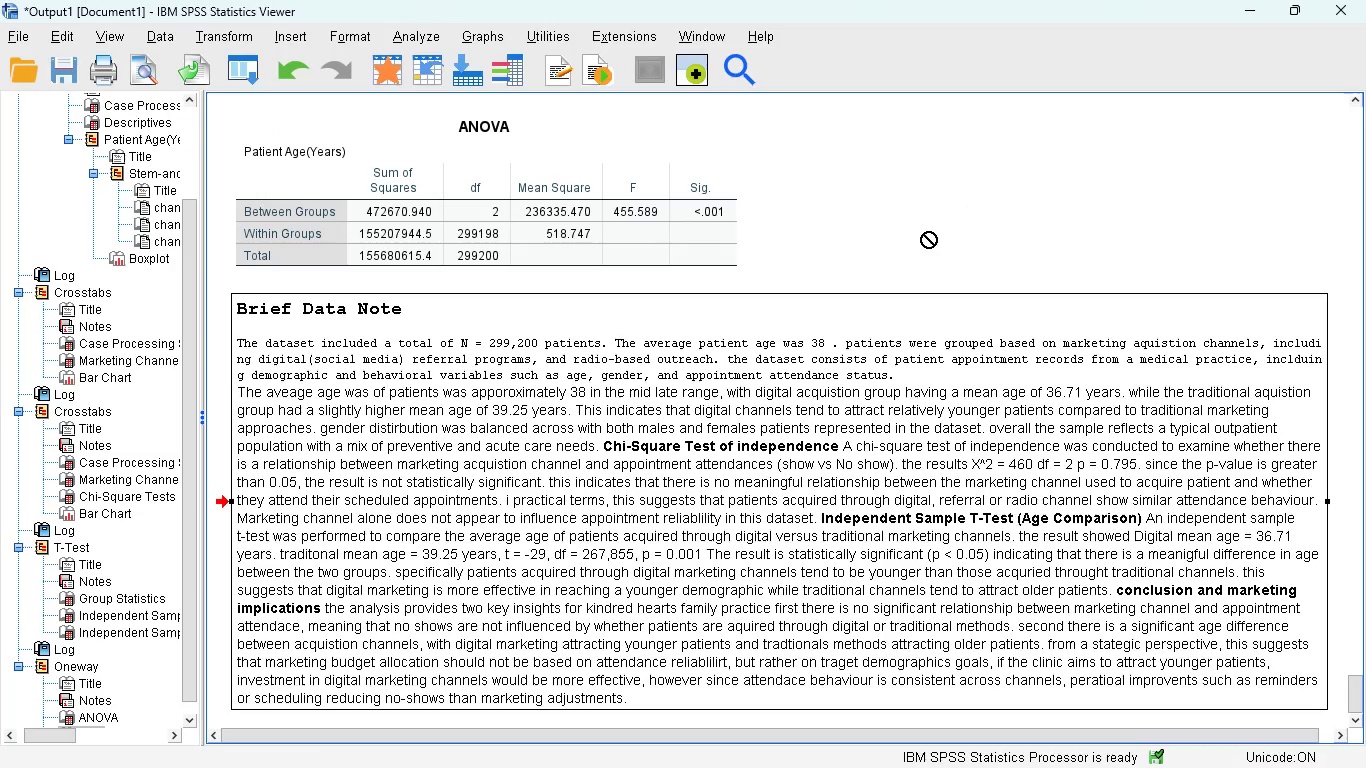 
left_click([896, 201])
 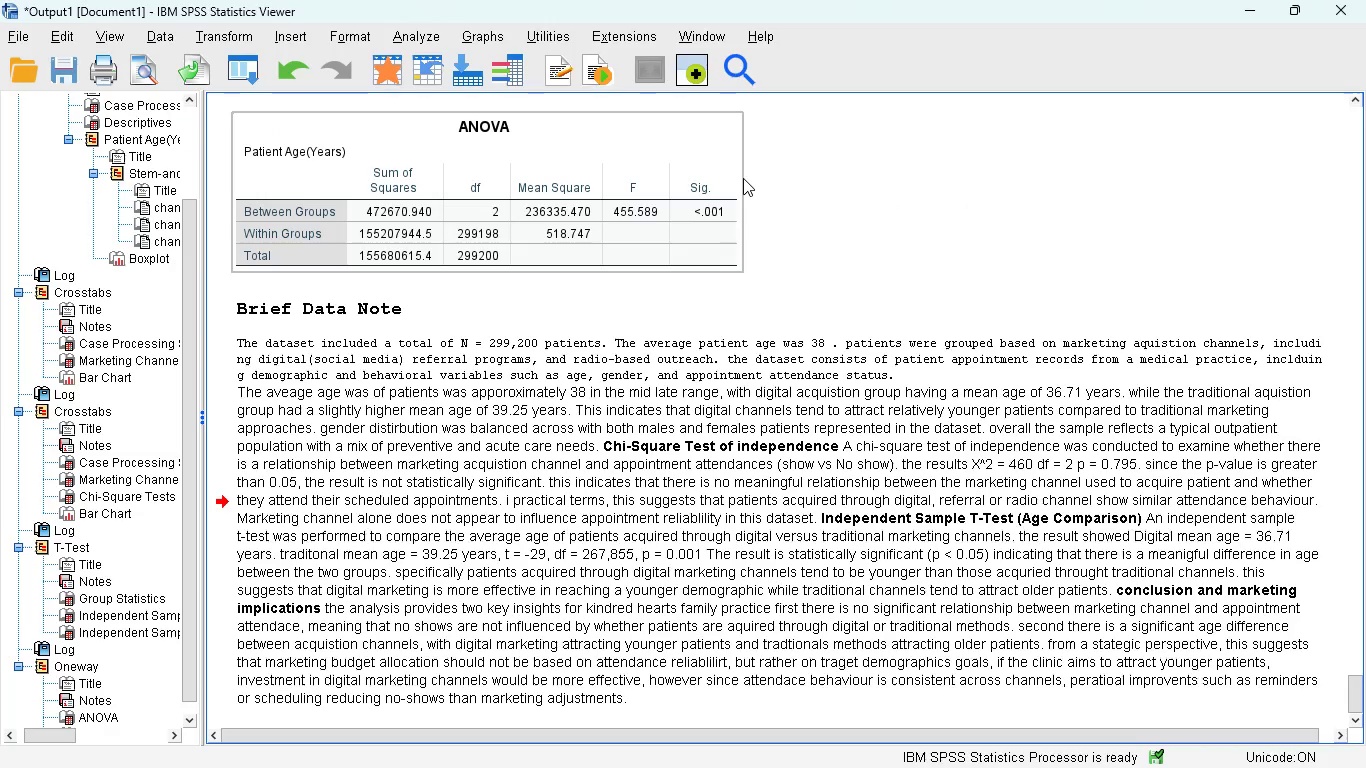 
scroll: coordinate [743, 178], scroll_direction: none, amount: 0.0
 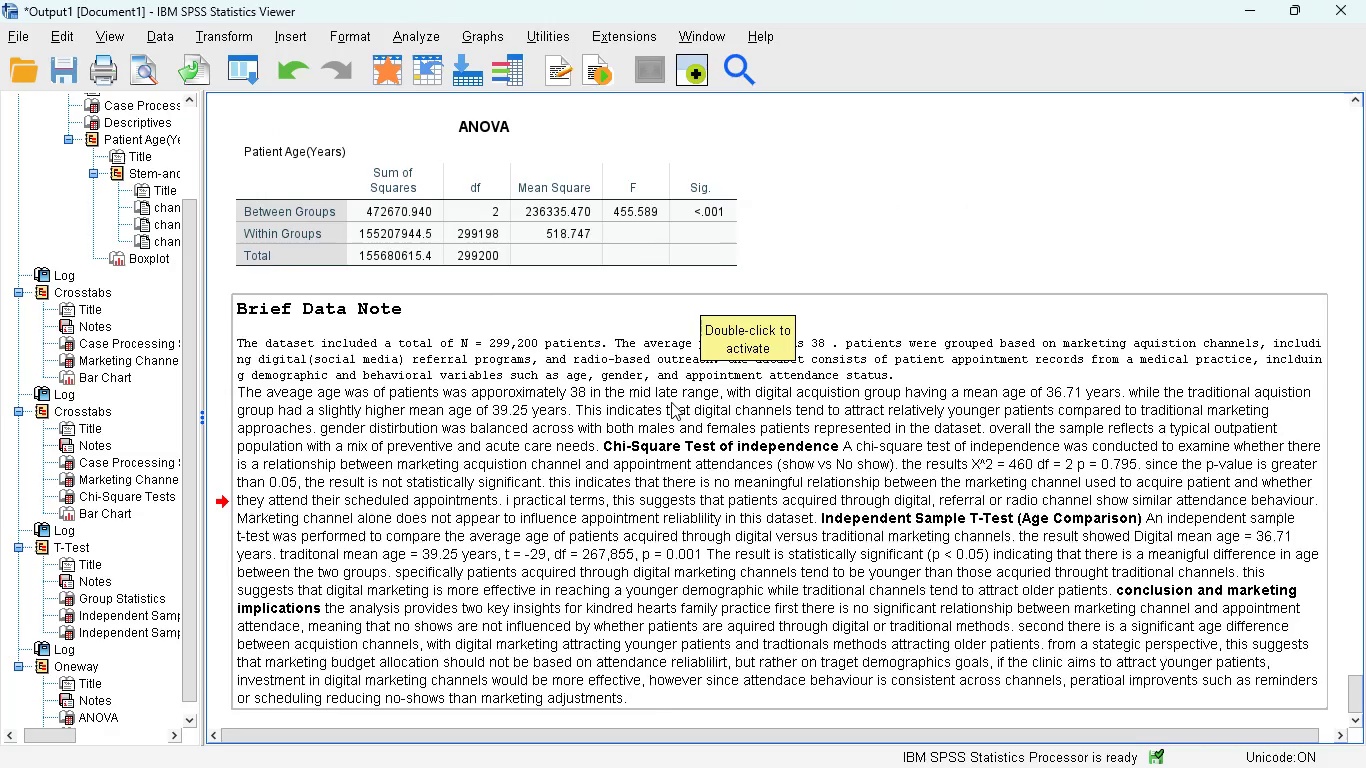 
scroll: coordinate [671, 402], scroll_direction: up, amount: 6.0
 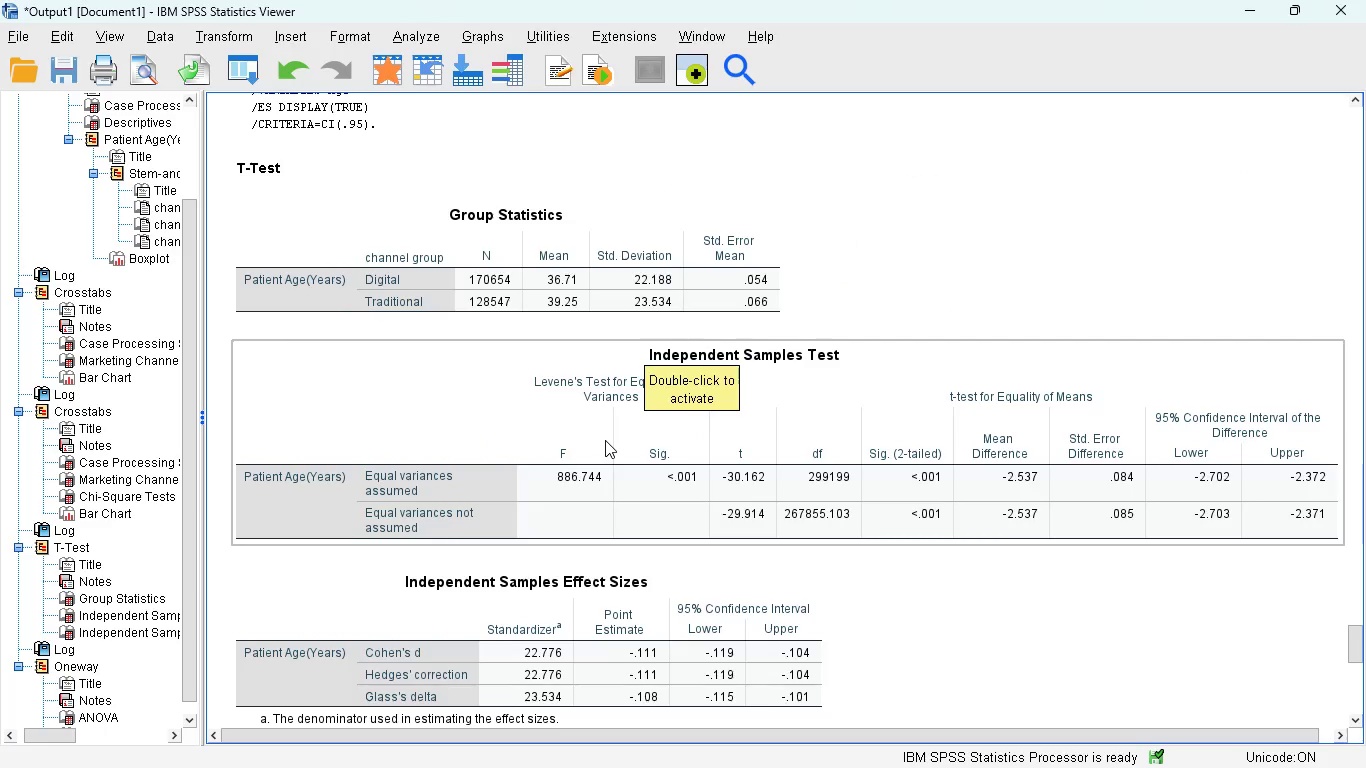 
wait(14.32)
 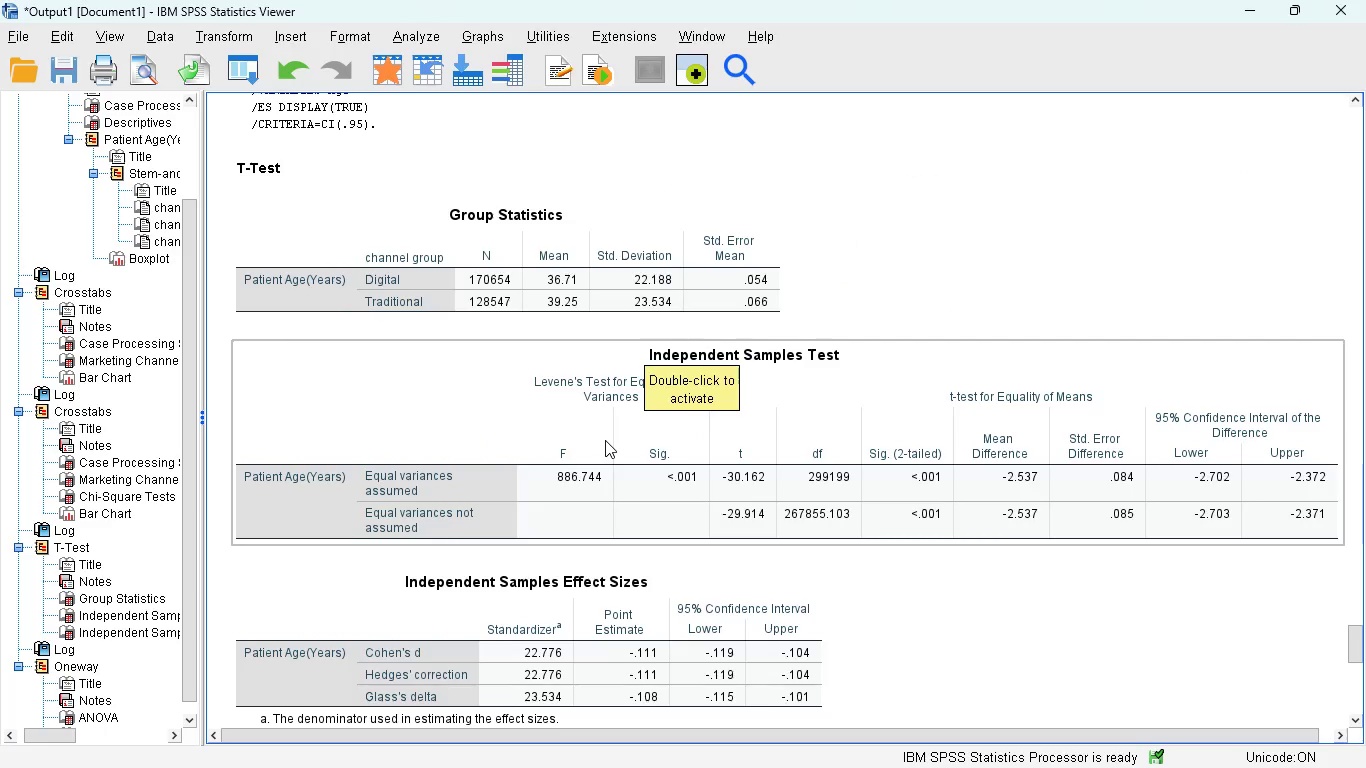 
mouse_move([571, 328])
 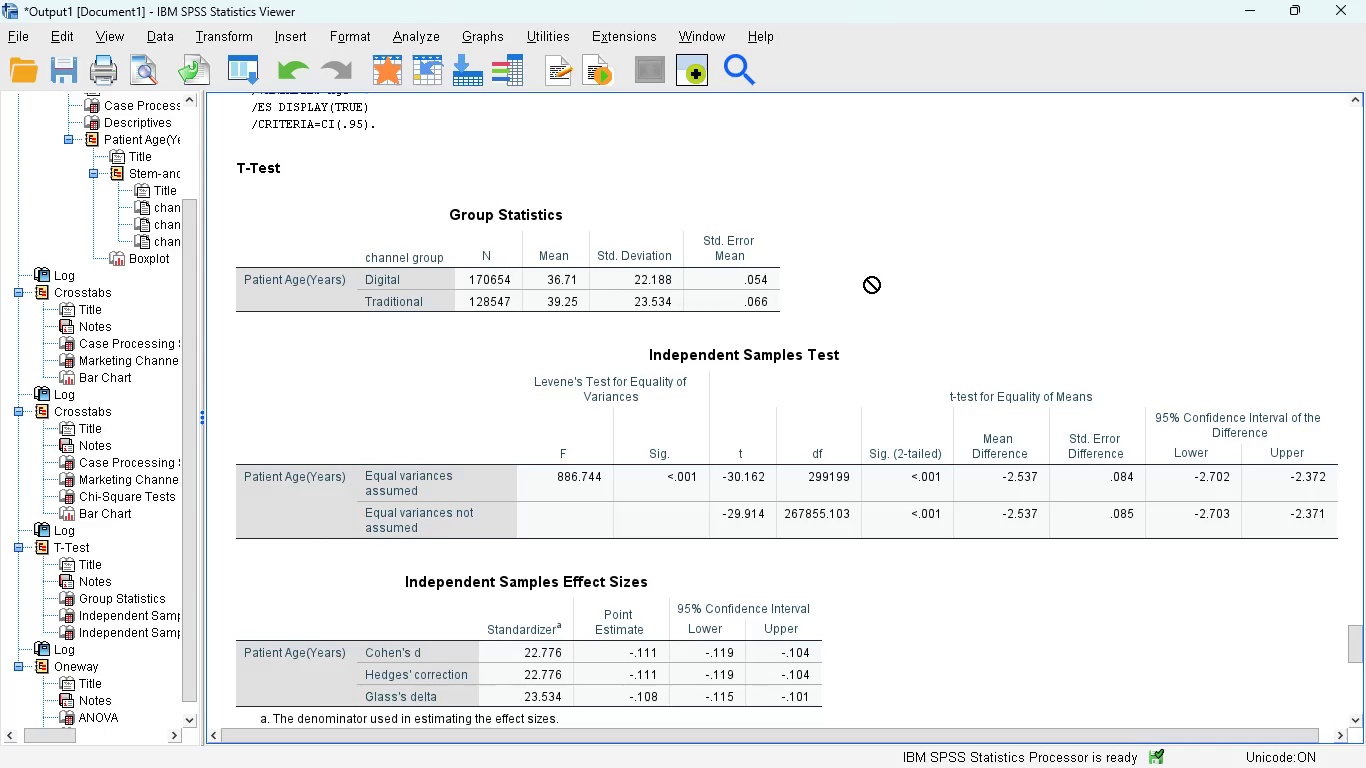 
wait(5.53)
 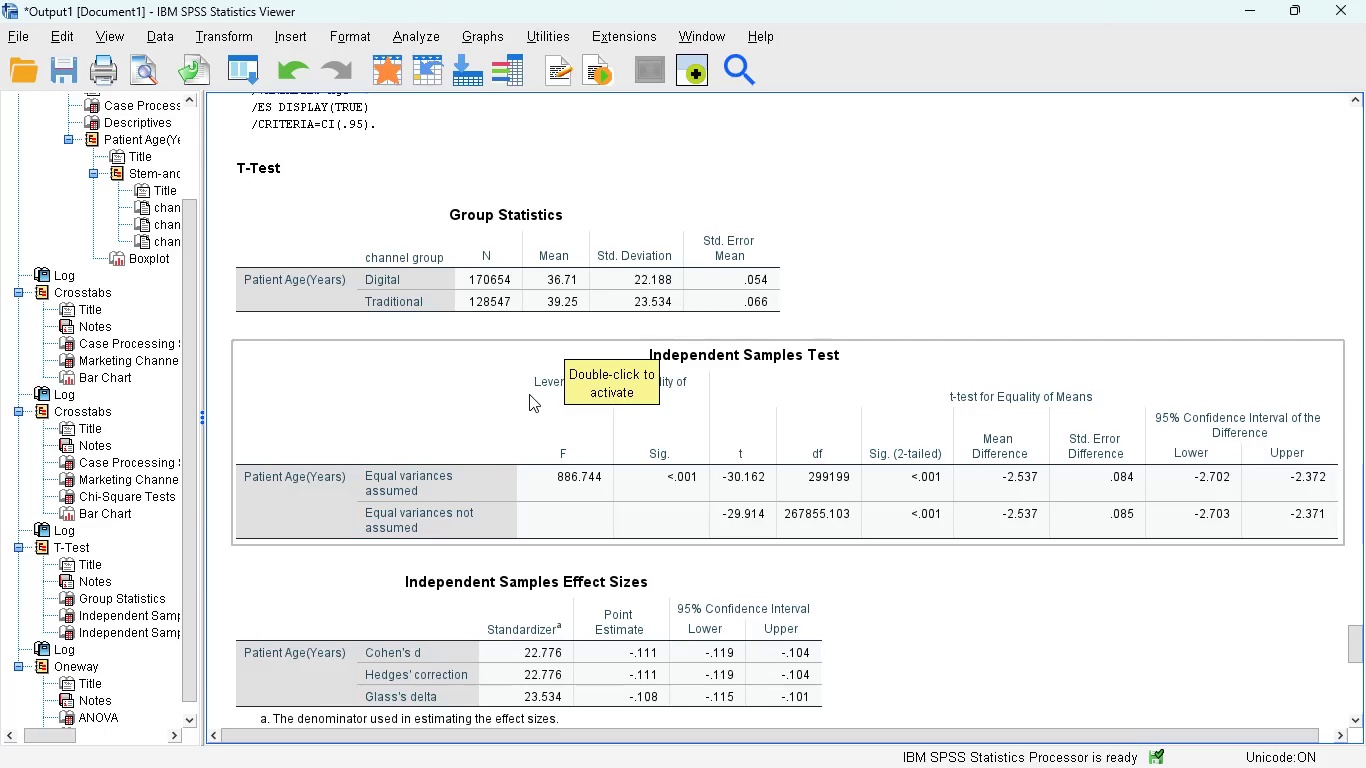 
scroll: coordinate [868, 277], scroll_direction: none, amount: 0.0
 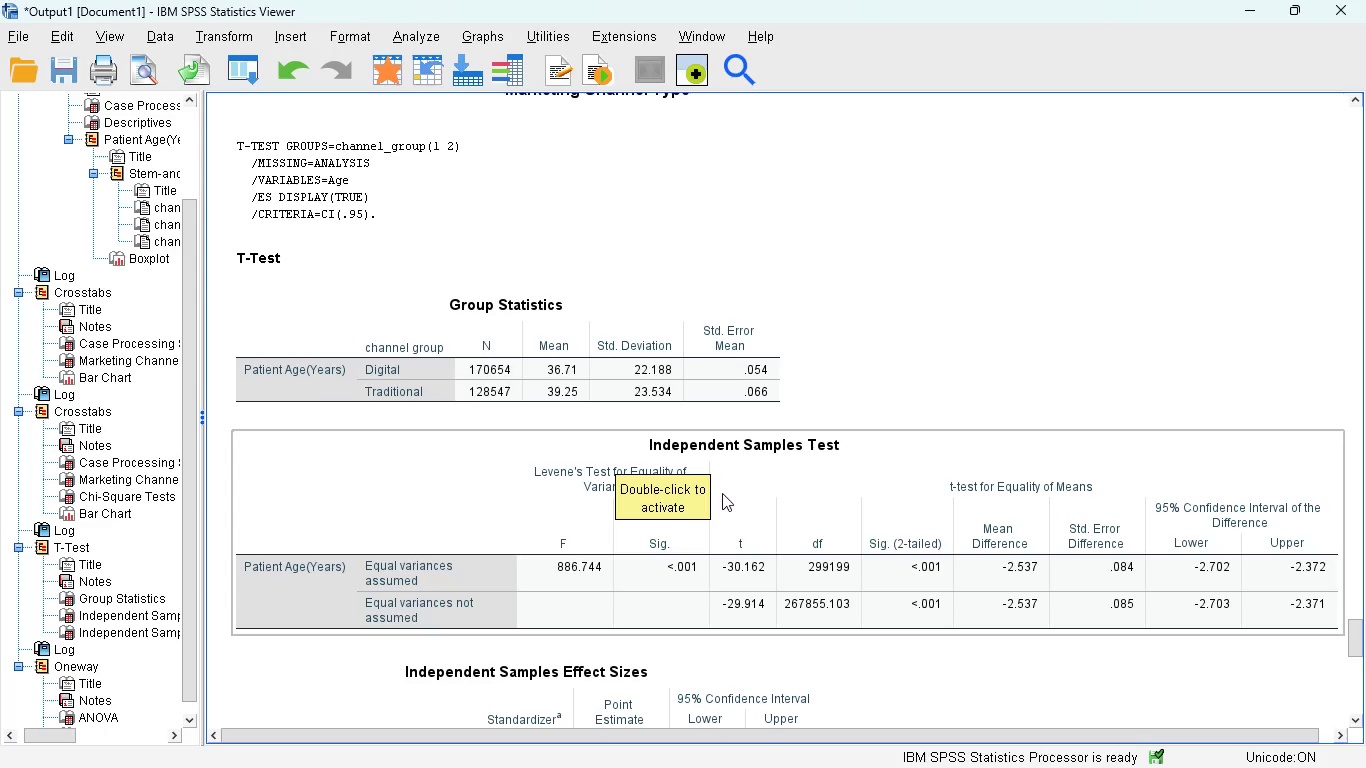 
wait(12.21)
 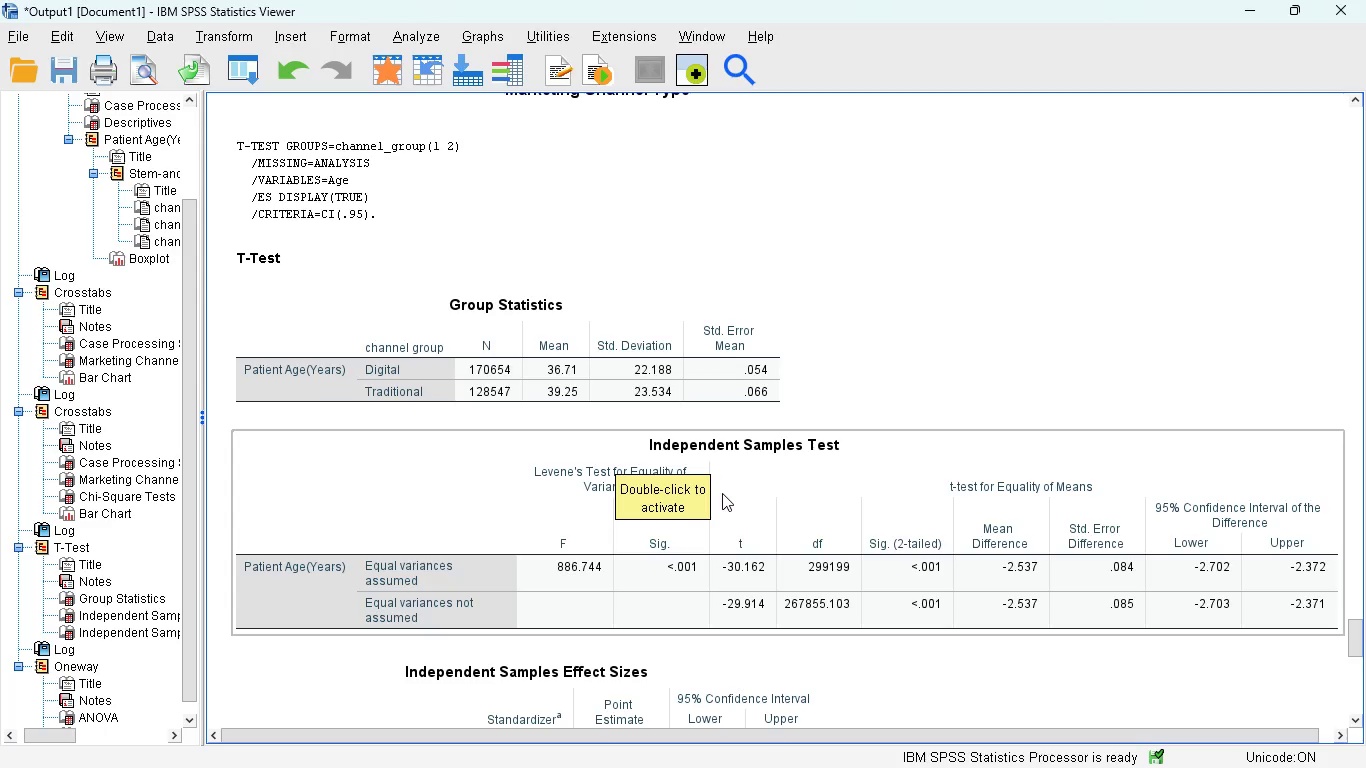 
scroll: coordinate [353, 511], scroll_direction: down, amount: 4.0
 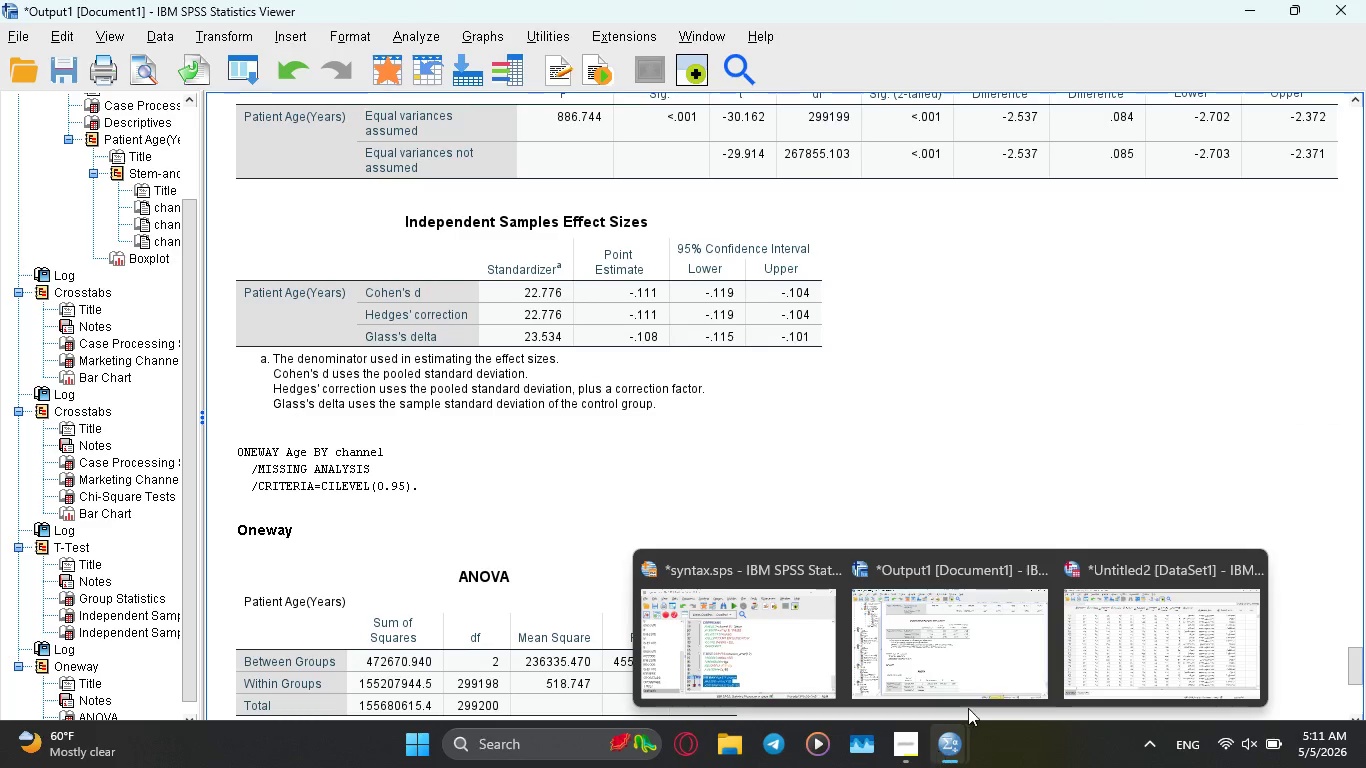 
left_click([1095, 648])
 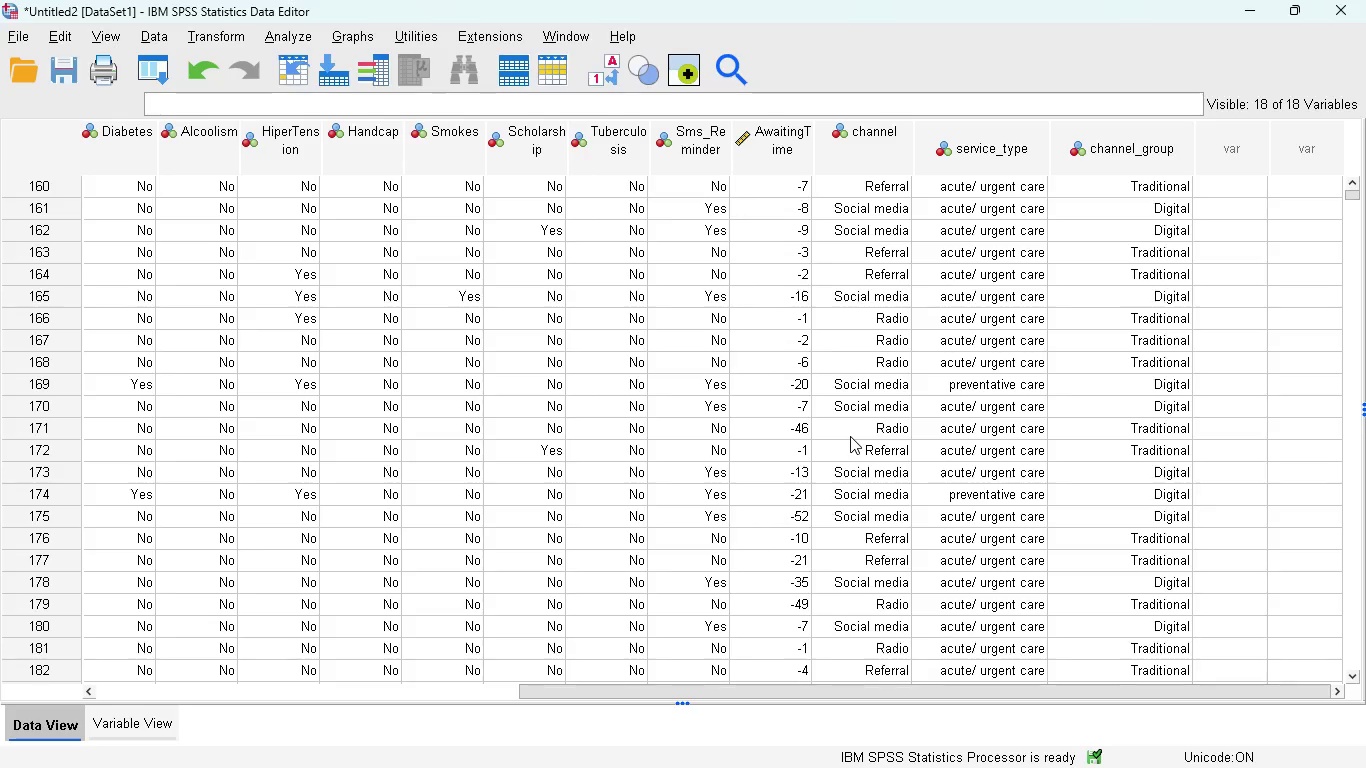 
wait(11.44)
 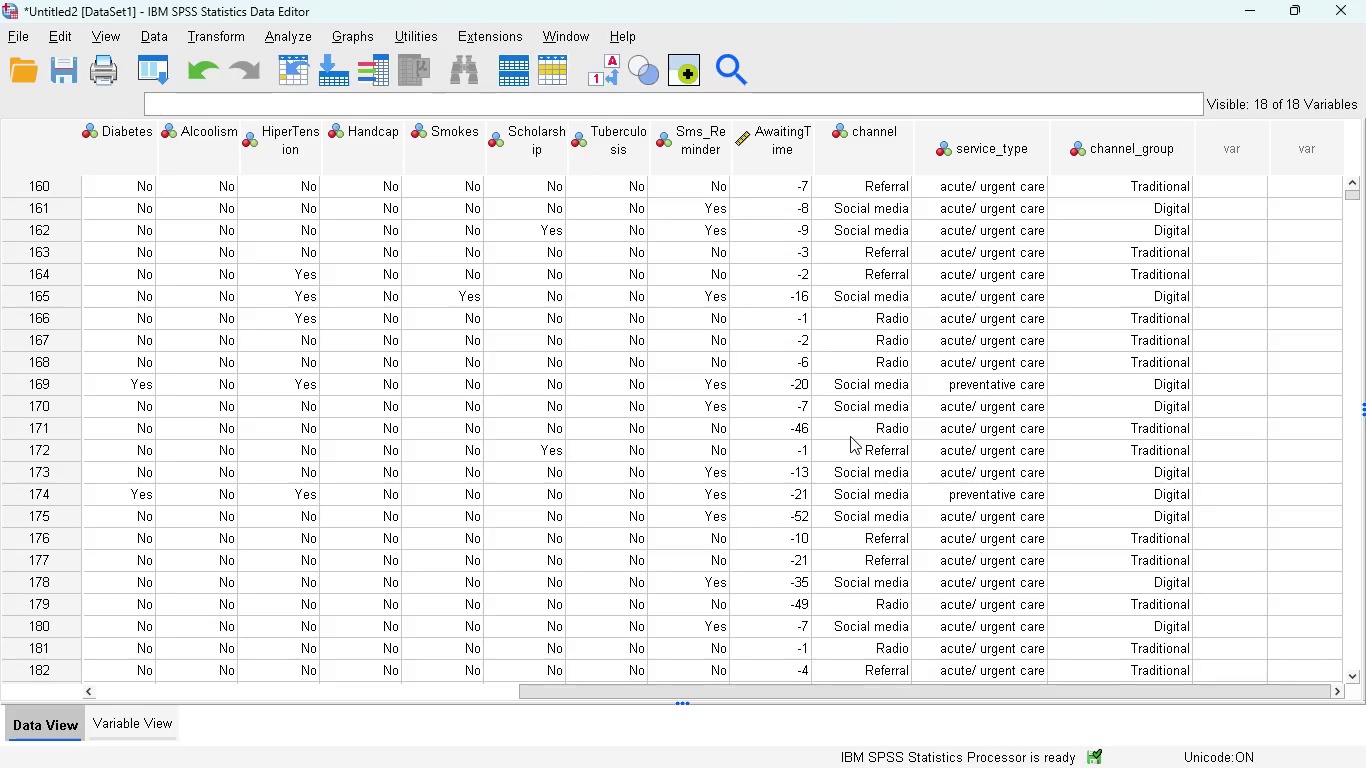 
left_click([159, 723])
 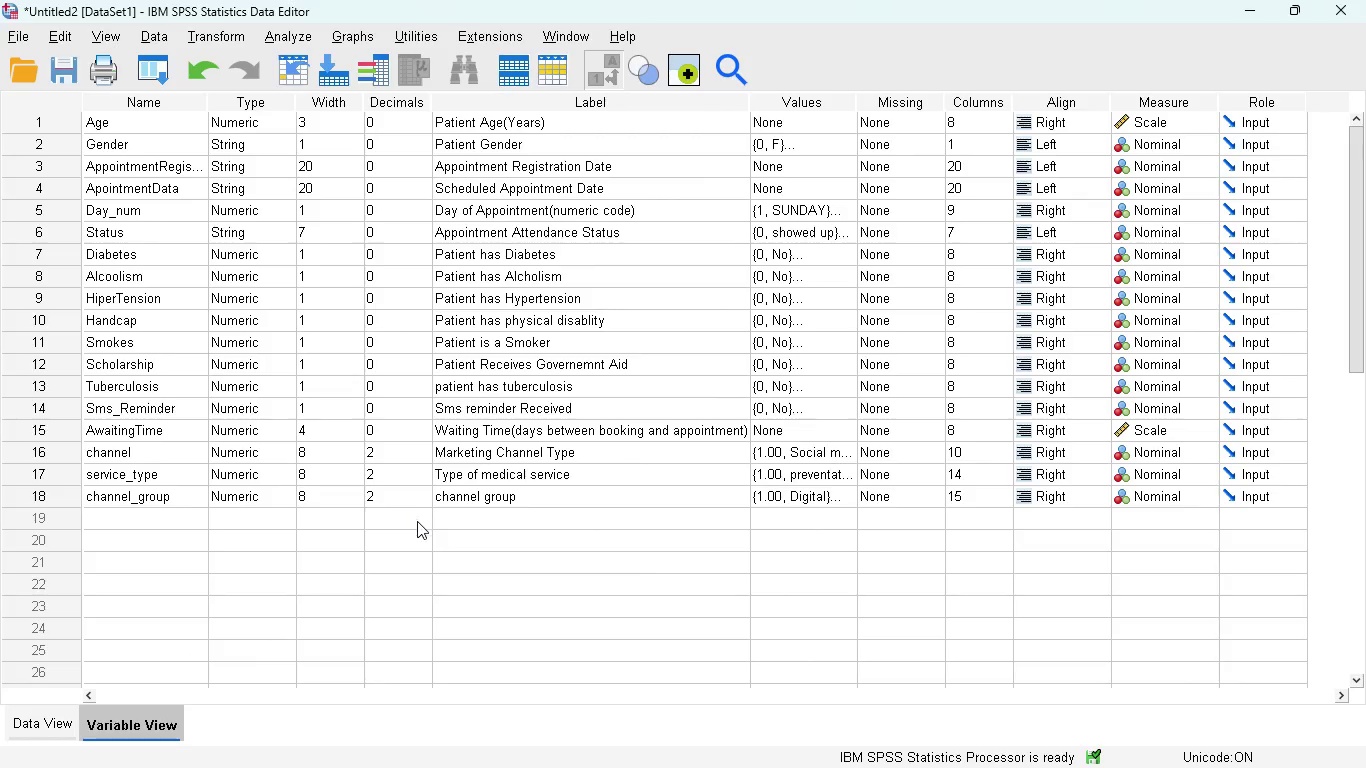 
wait(13.69)
 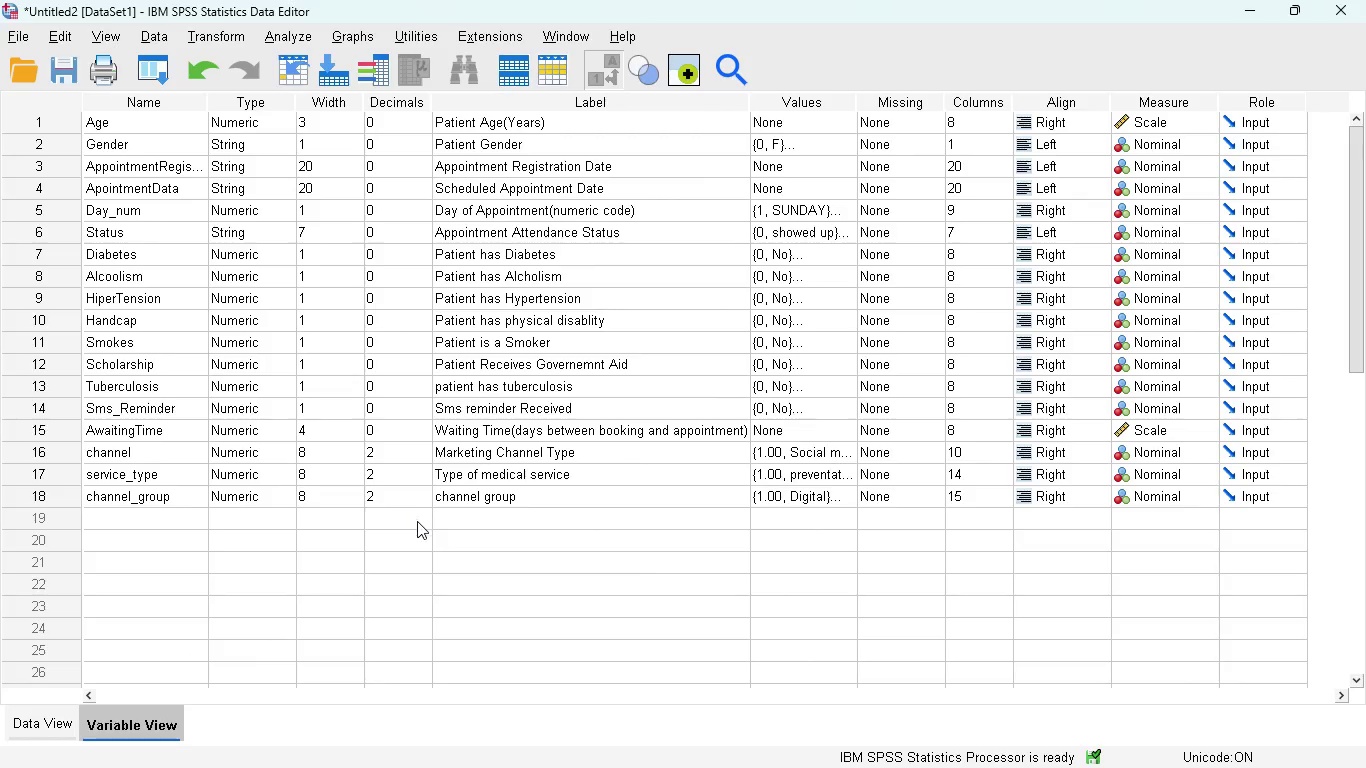 
left_click([841, 498])
 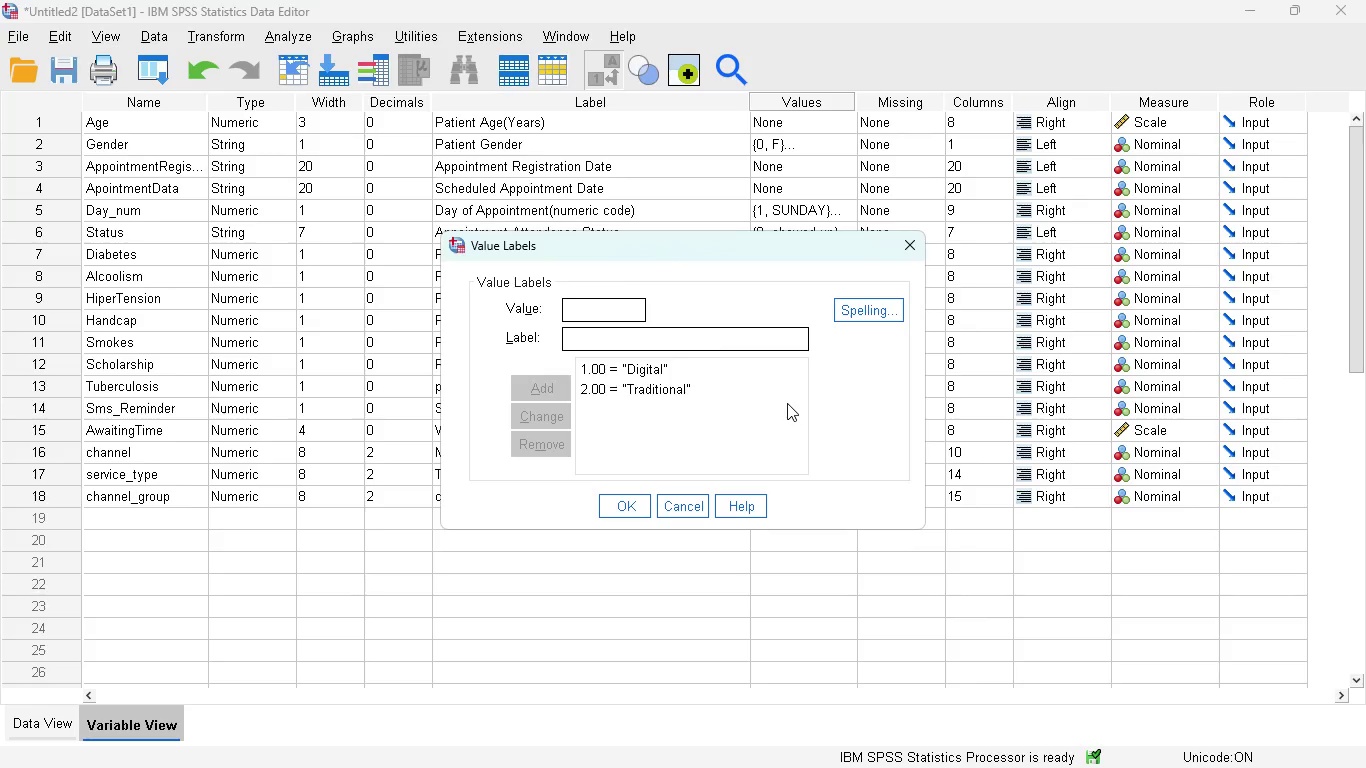 
wait(11.14)
 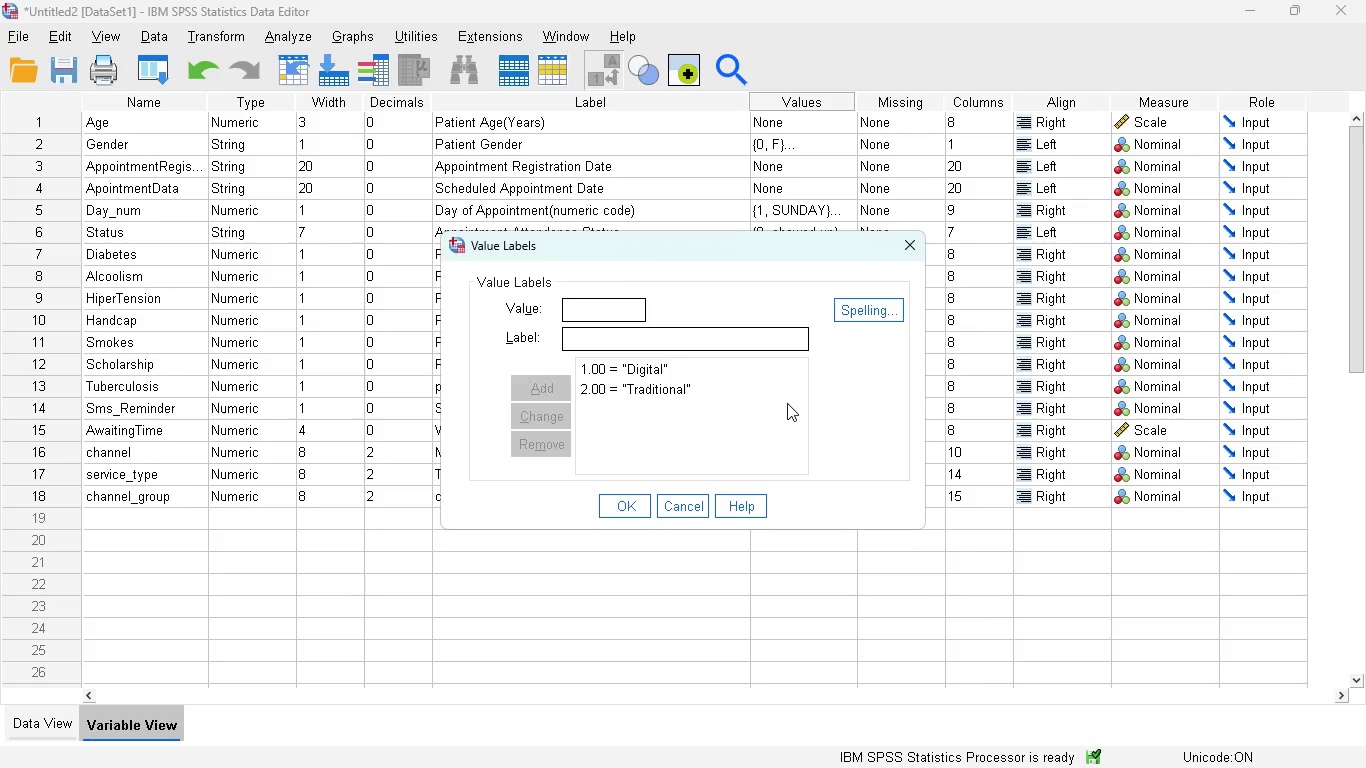 
left_click([683, 506])
 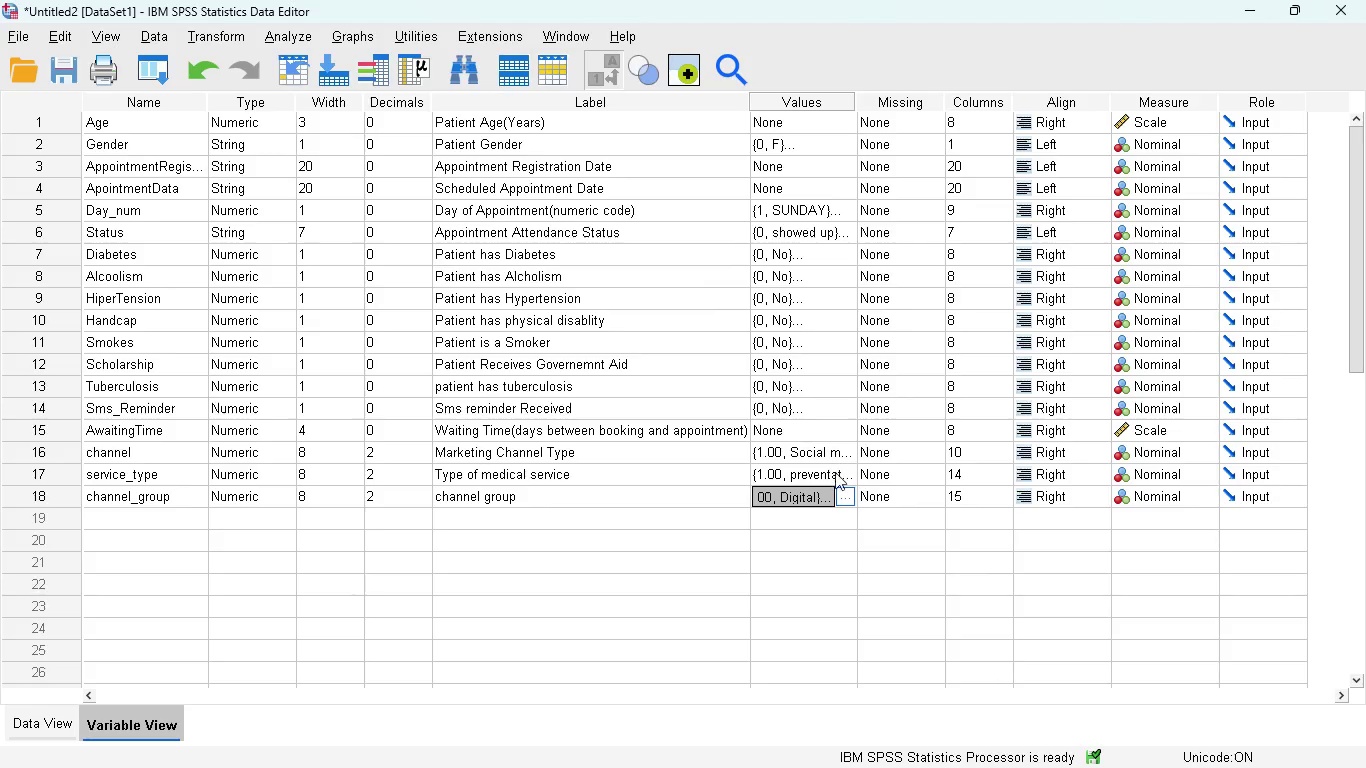 
left_click([842, 473])
 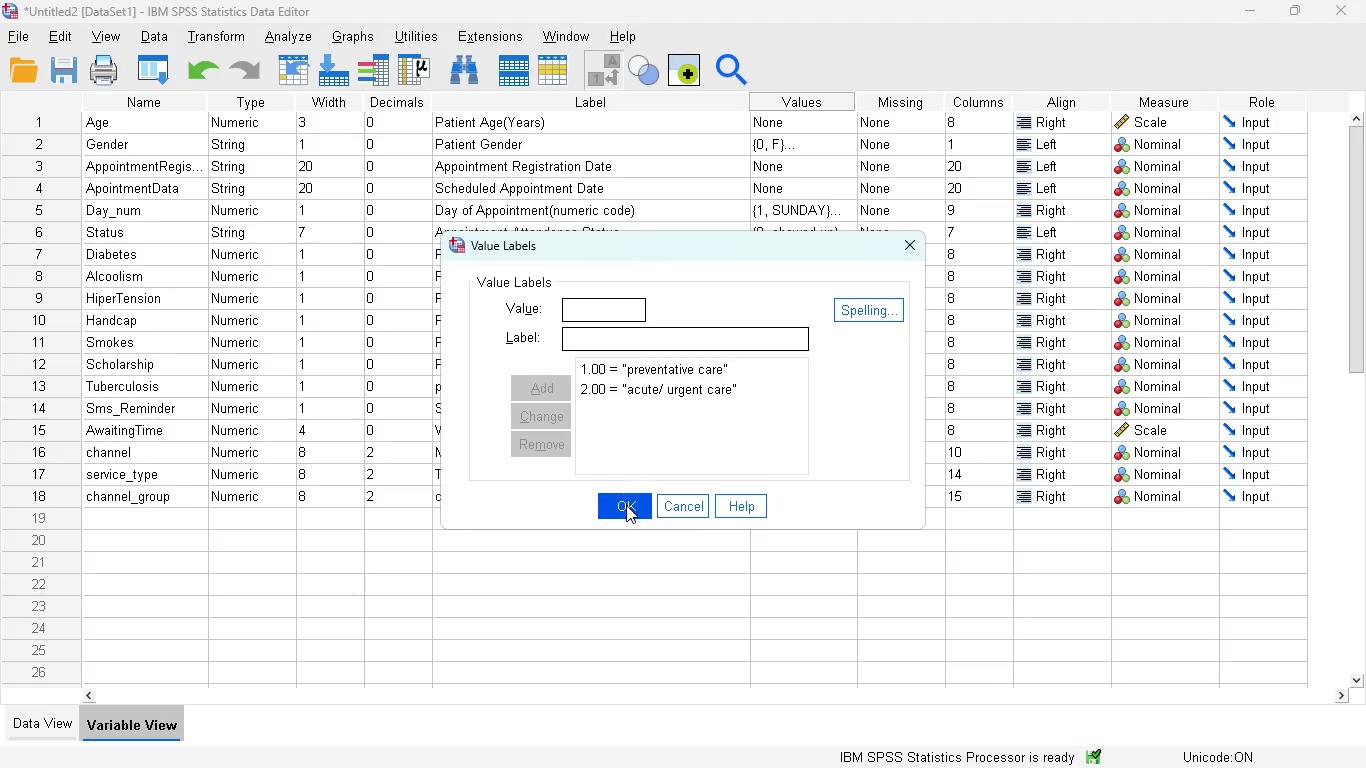 
wait(22.45)
 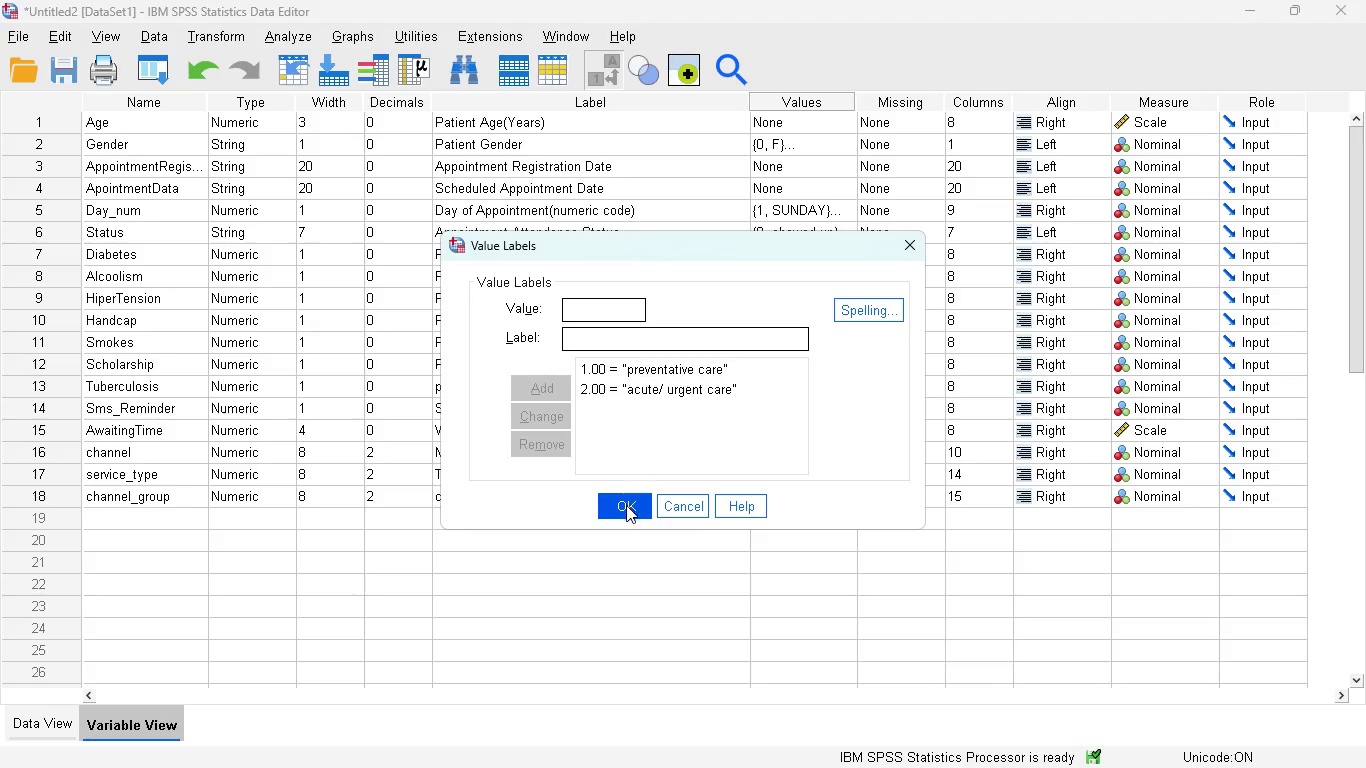 
left_click([672, 497])
 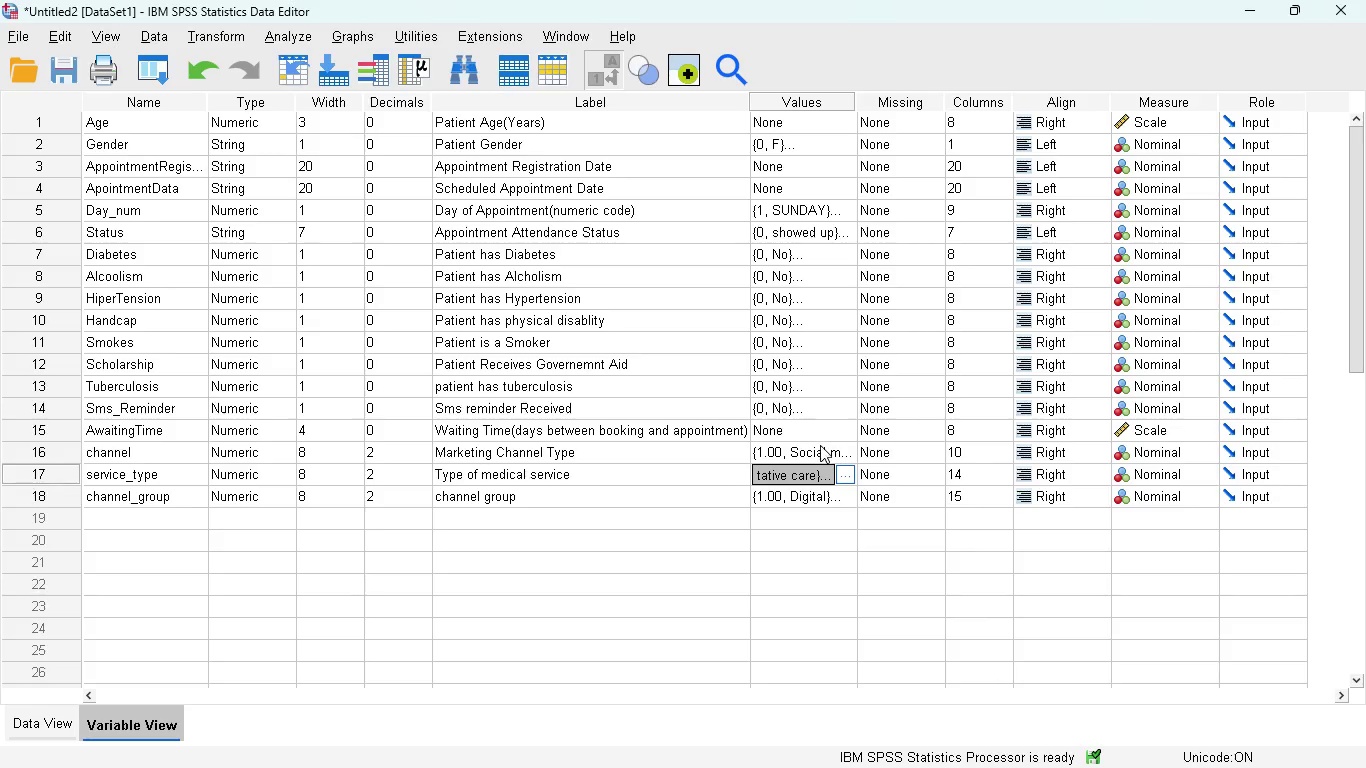 
left_click([832, 447])
 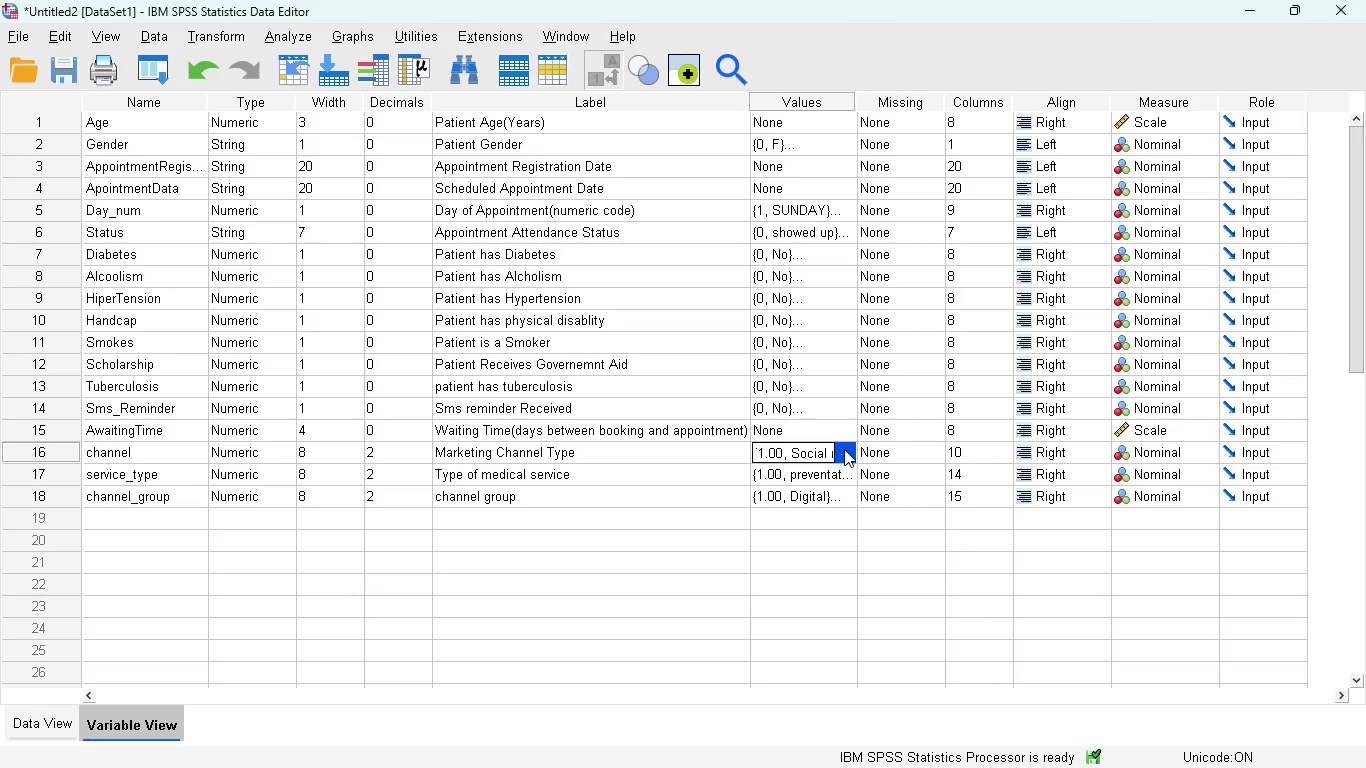 
left_click([844, 449])
 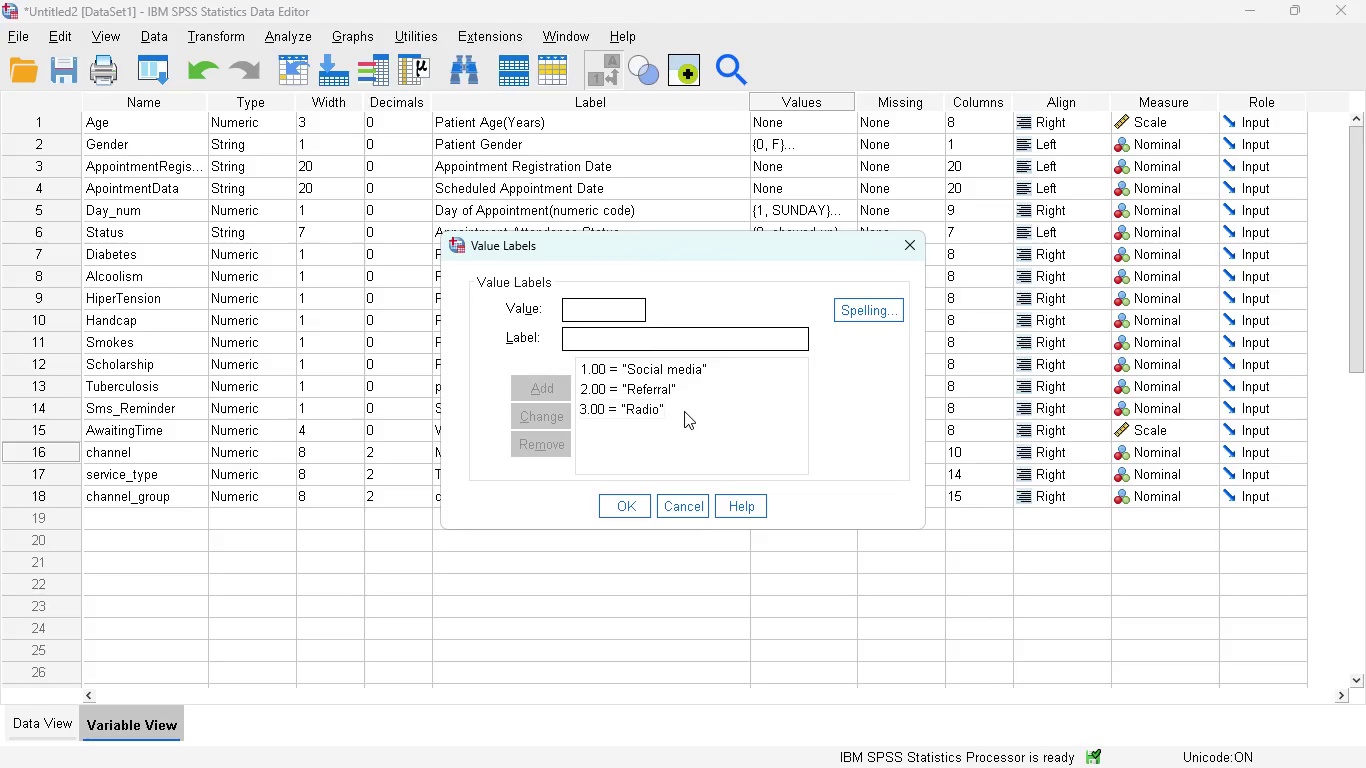 
wait(29.42)
 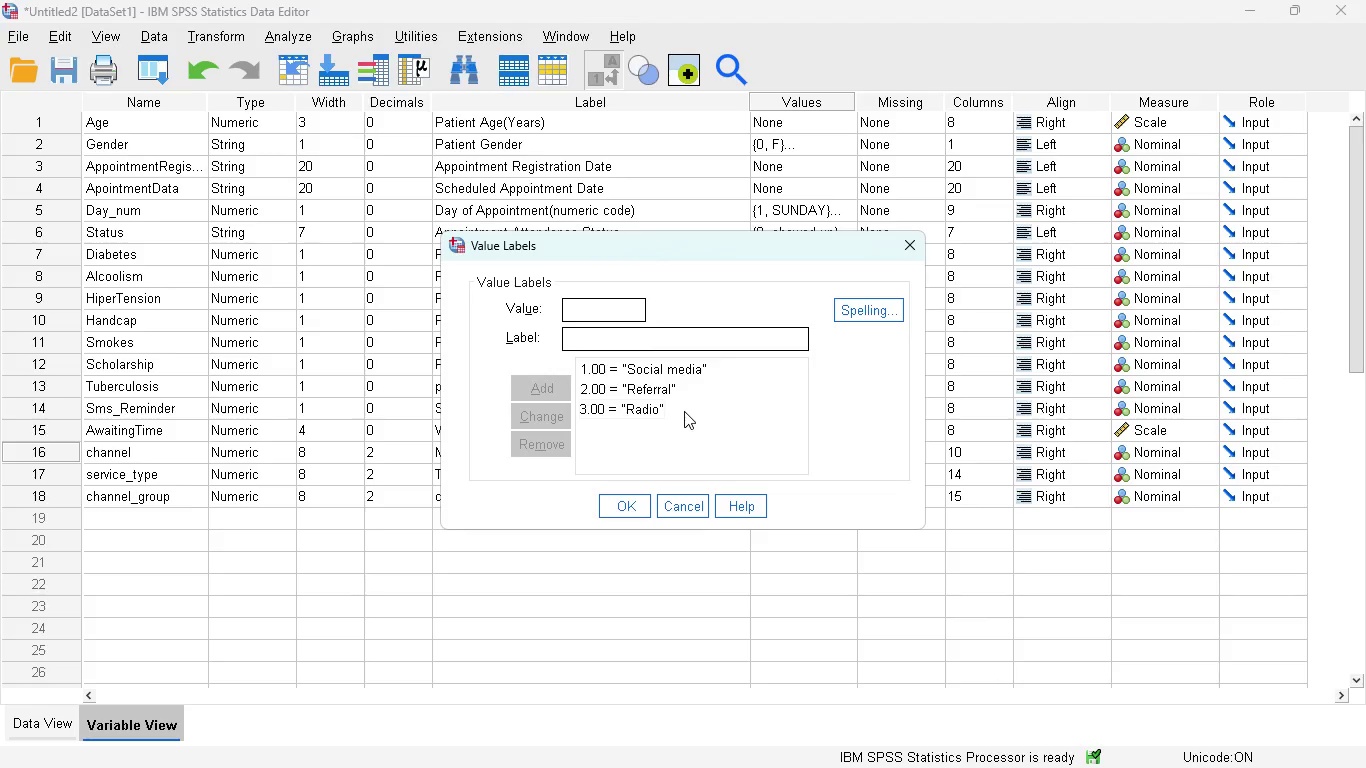 
left_click([682, 500])
 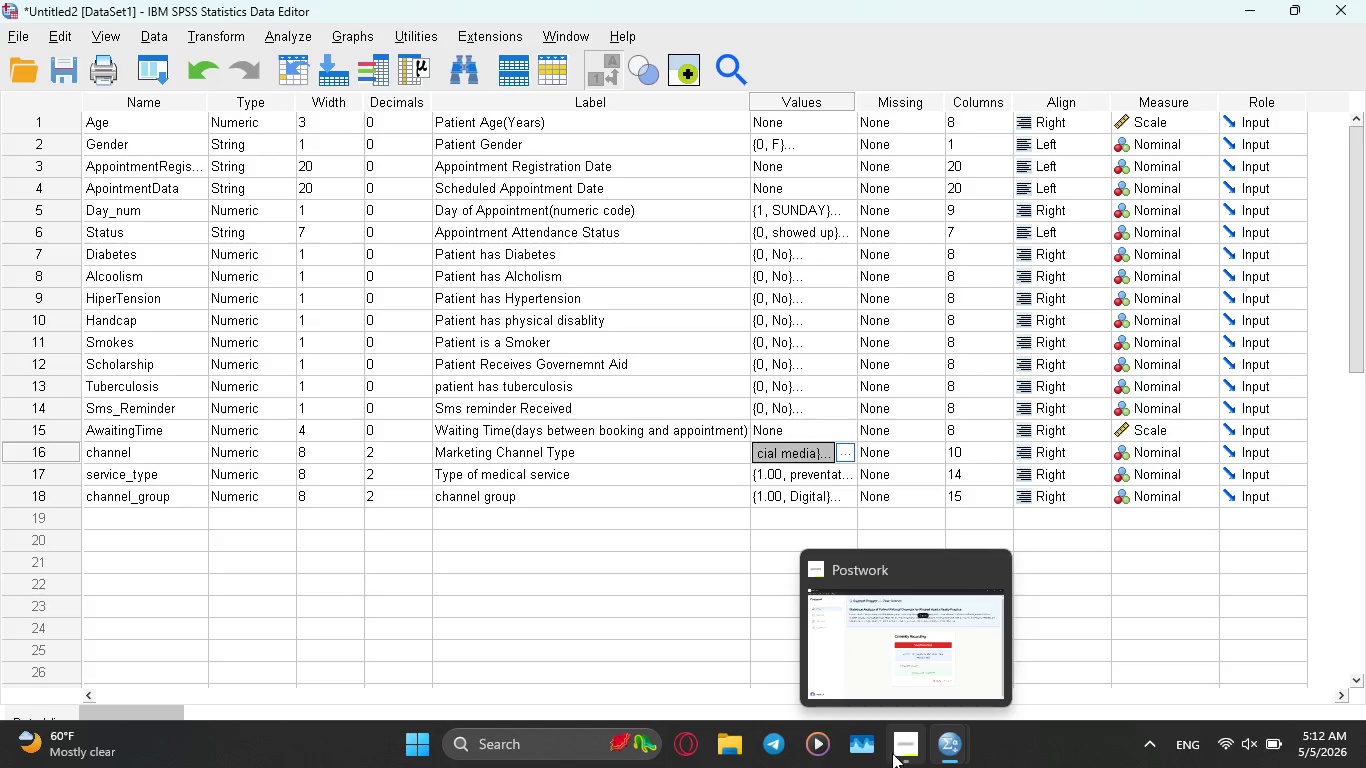 
left_click([916, 750])